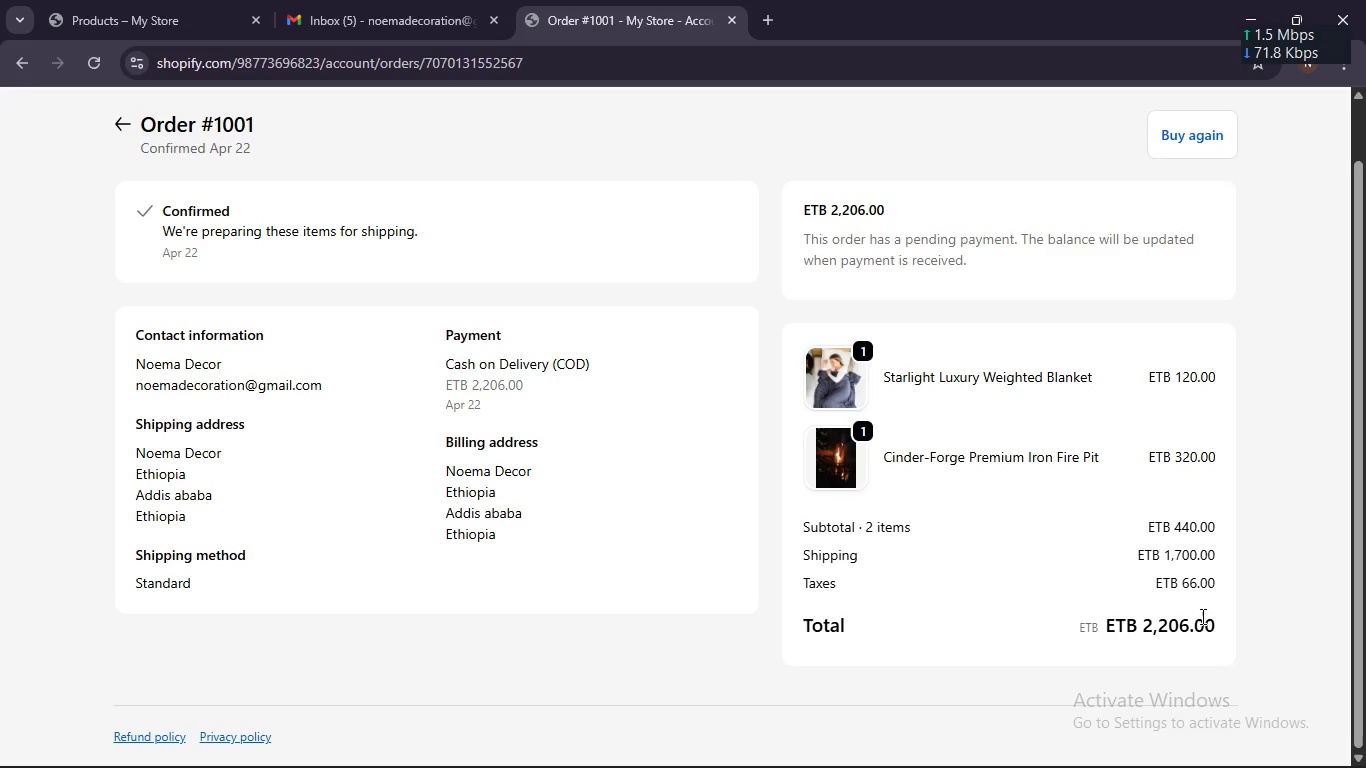 
scroll: coordinate [1191, 612], scroll_direction: up, amount: 5.0
 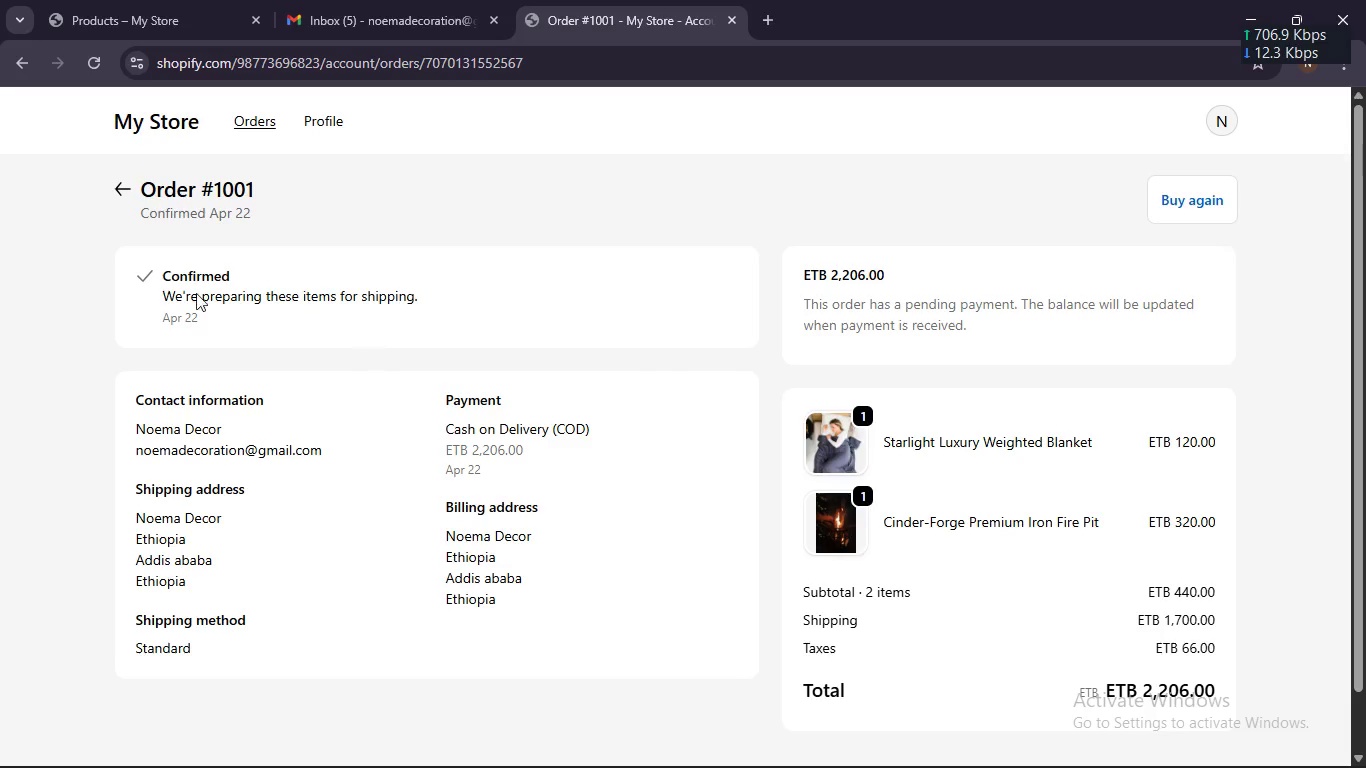 
left_click([141, 267])
 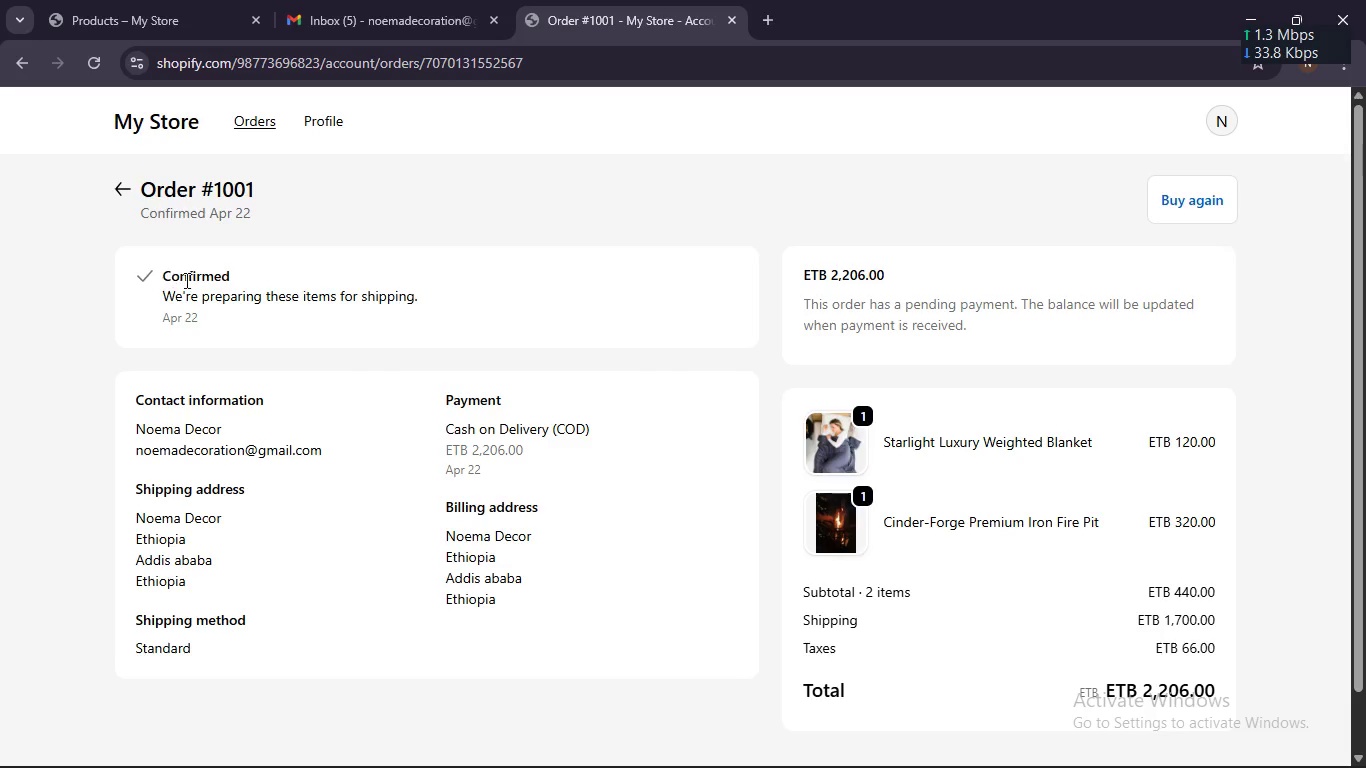 
scroll: coordinate [185, 280], scroll_direction: down, amount: 1.0
 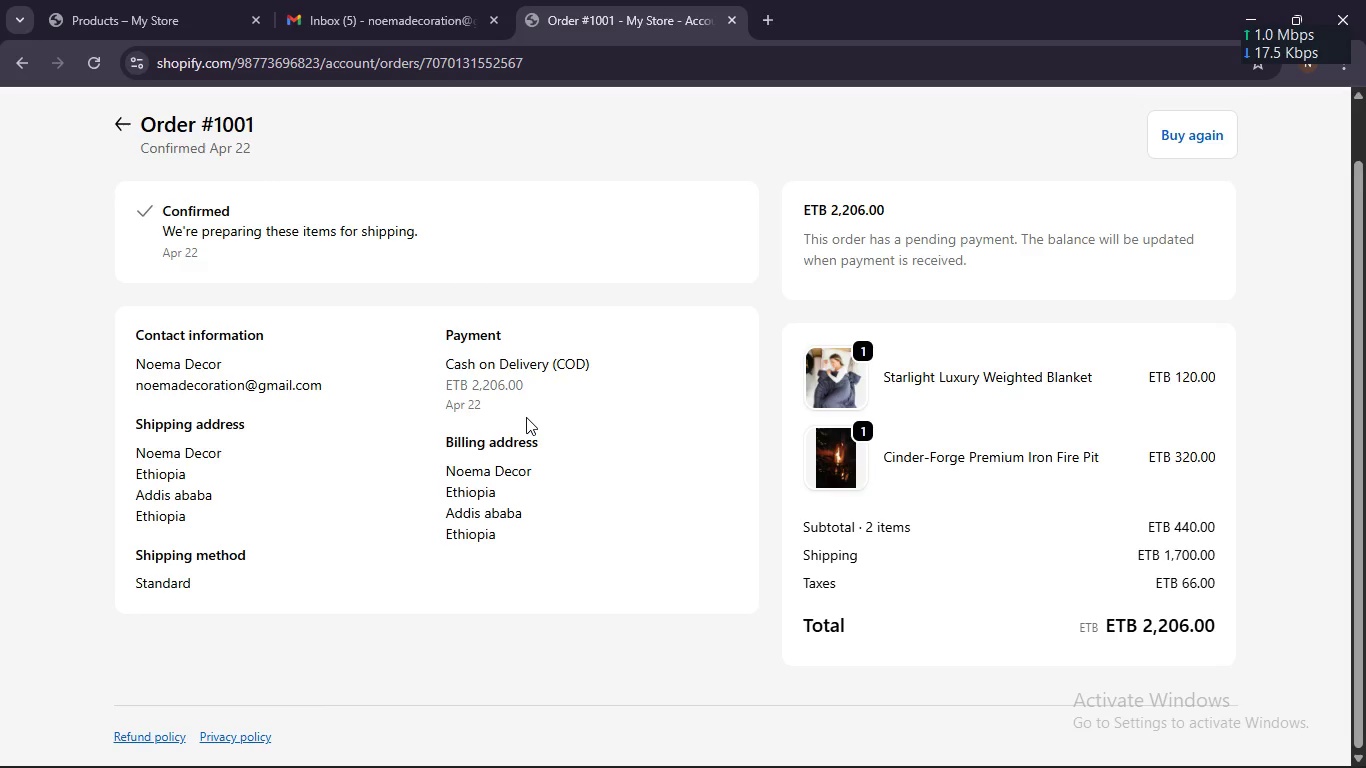 
scroll: coordinate [526, 416], scroll_direction: up, amount: 9.0
 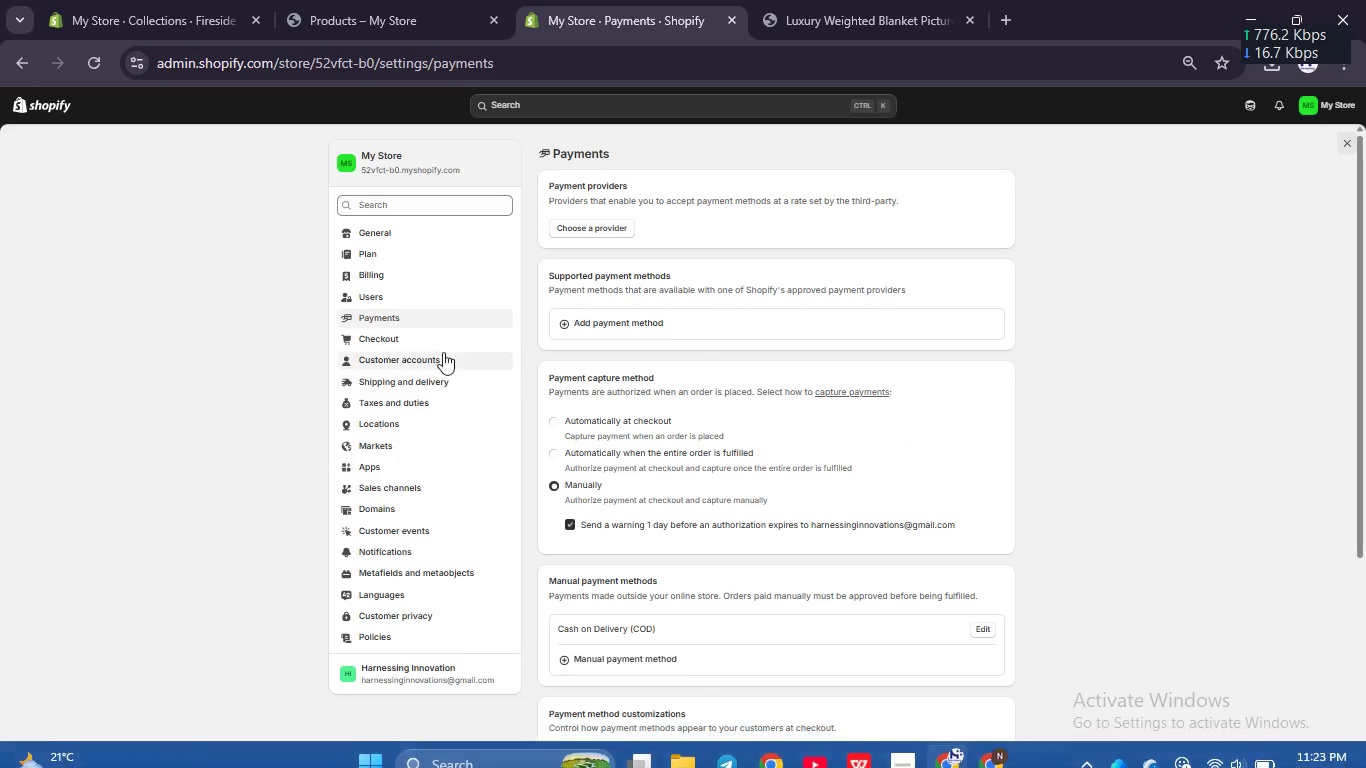 
wait(6.66)
 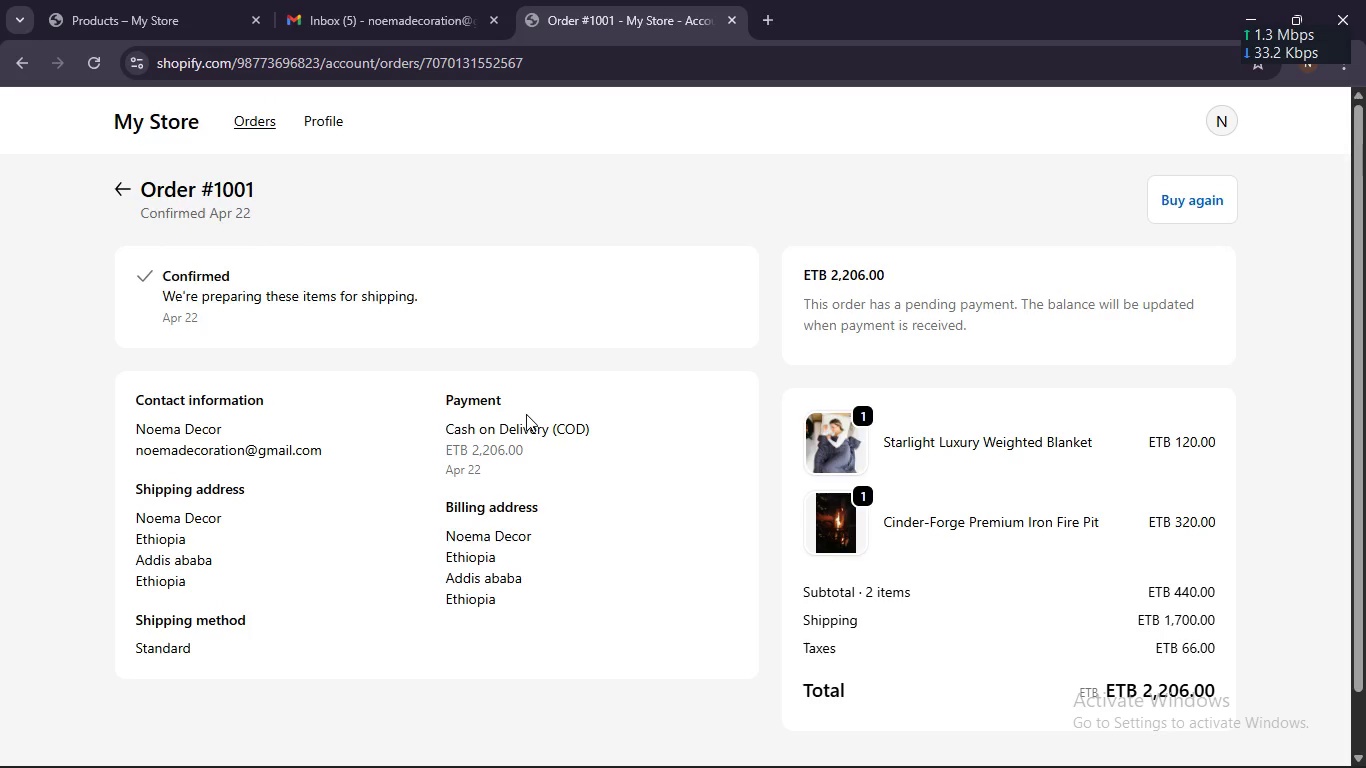 
left_click([37, 100])
 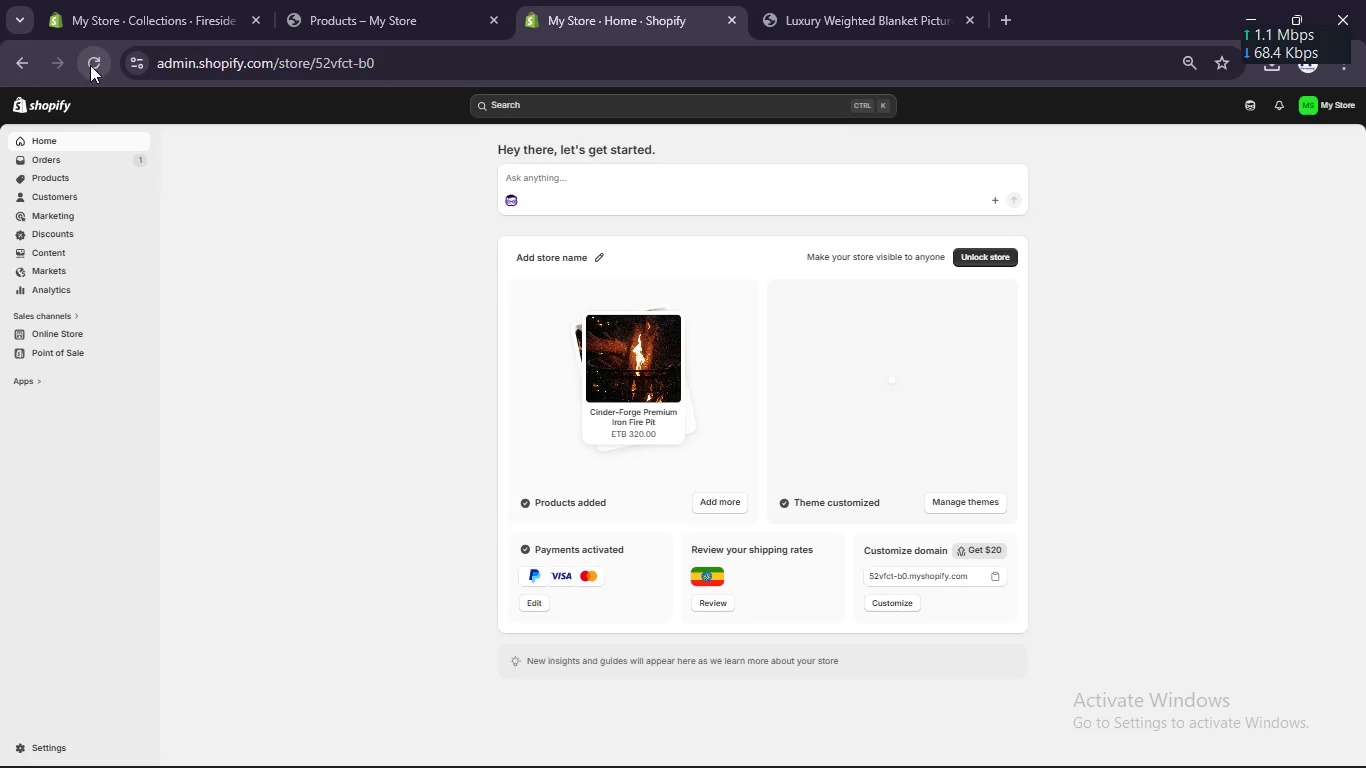 
left_click([94, 153])
 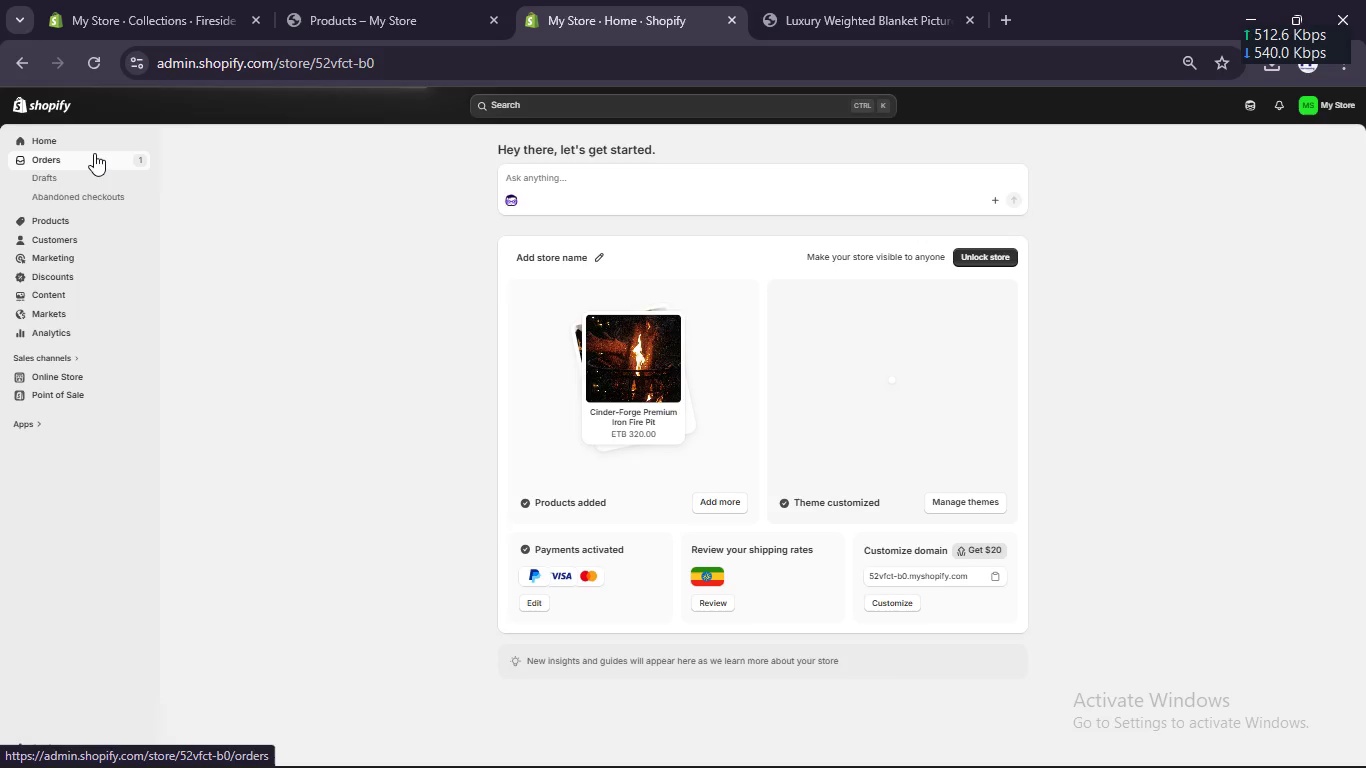 
mouse_move([113, 166])
 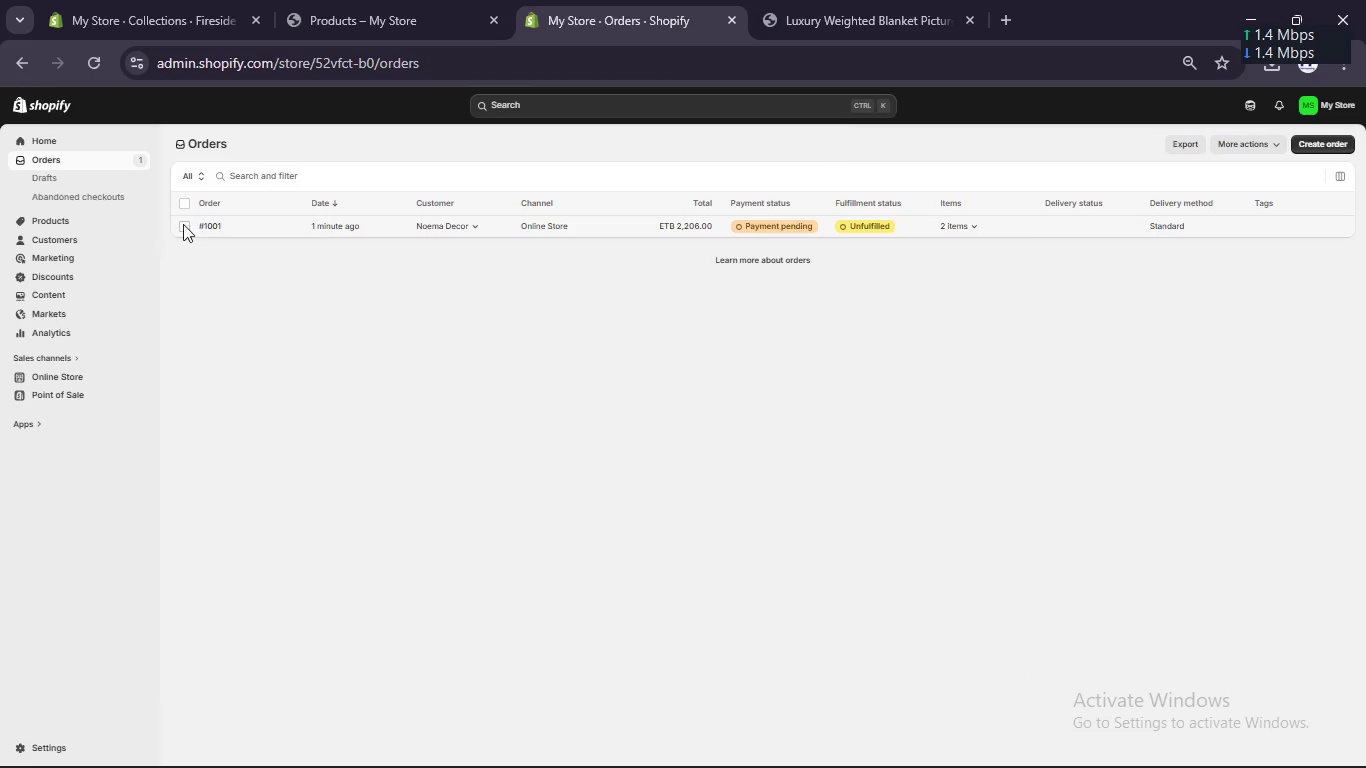 
left_click([183, 224])
 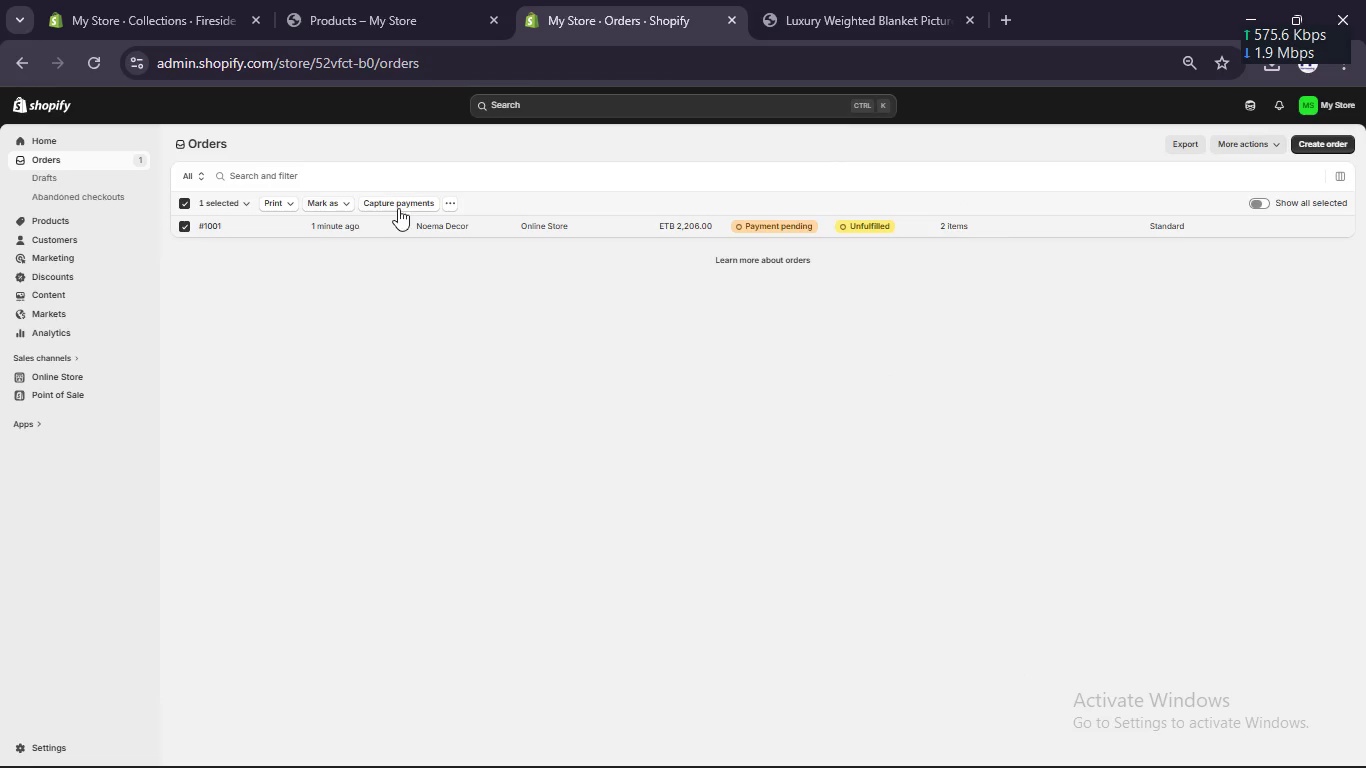 
left_click([442, 207])
 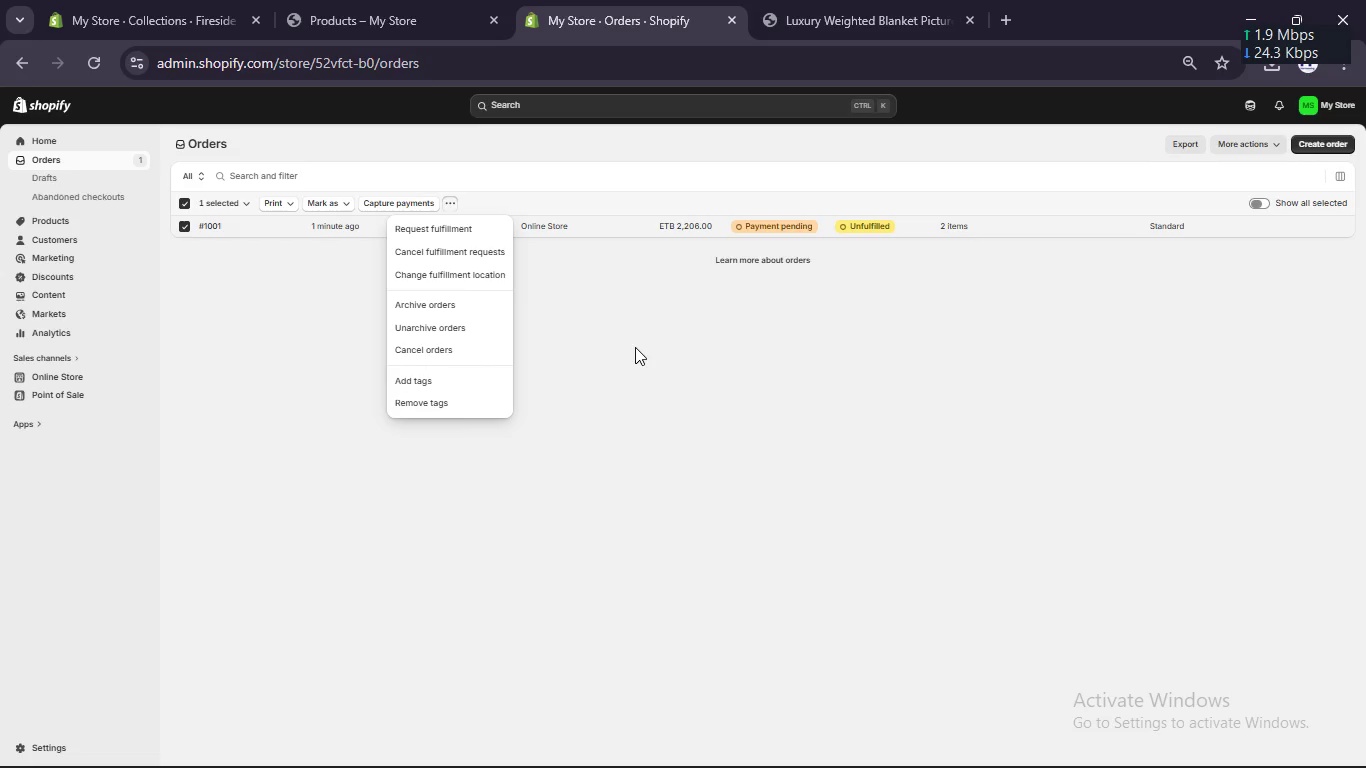 
wait(6.5)
 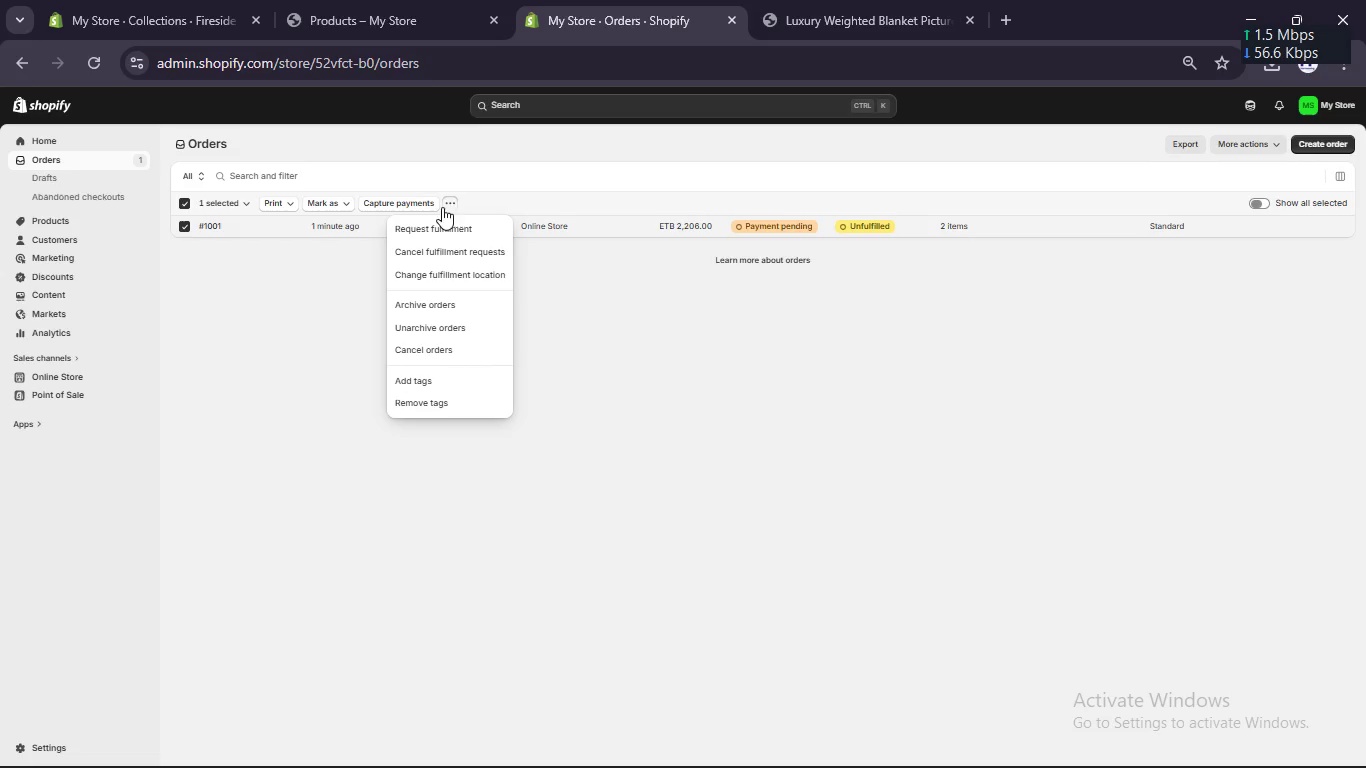 
left_click([622, 344])
 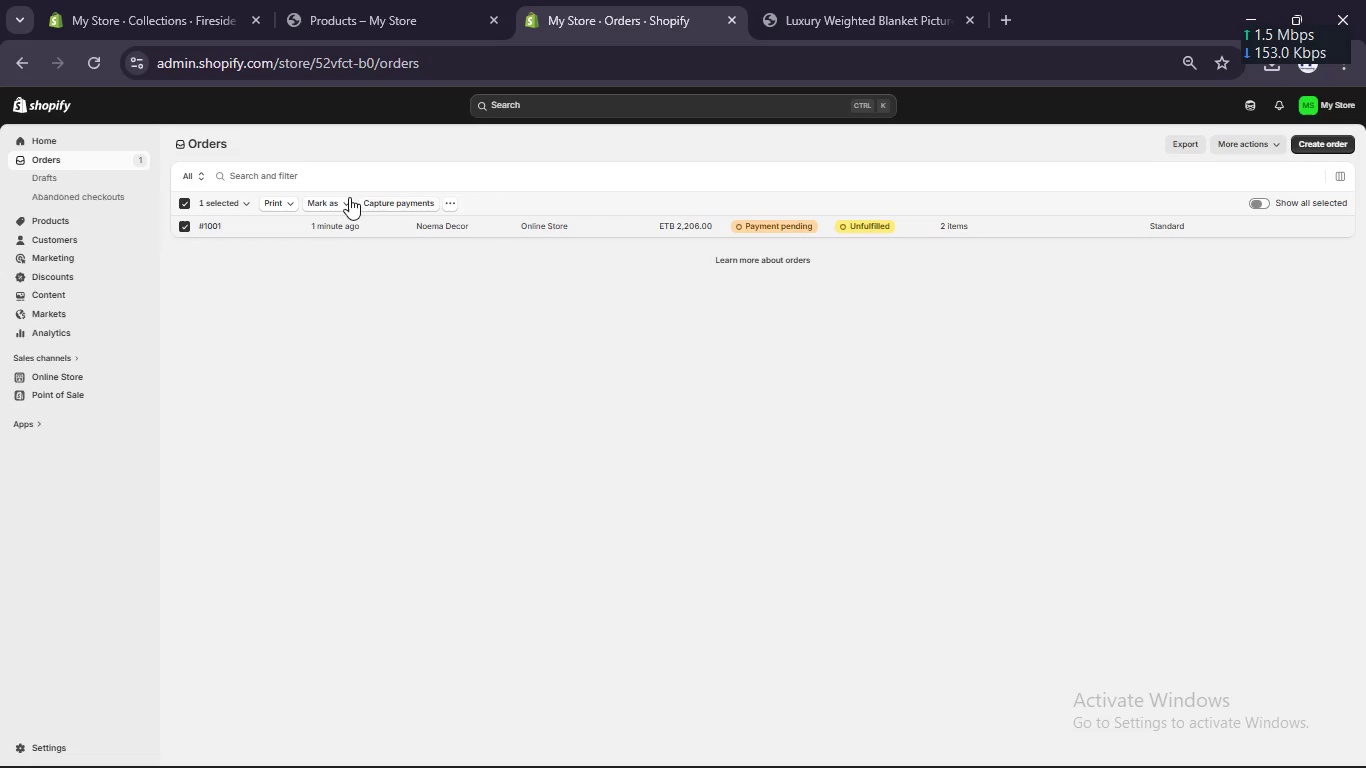 
left_click([338, 197])
 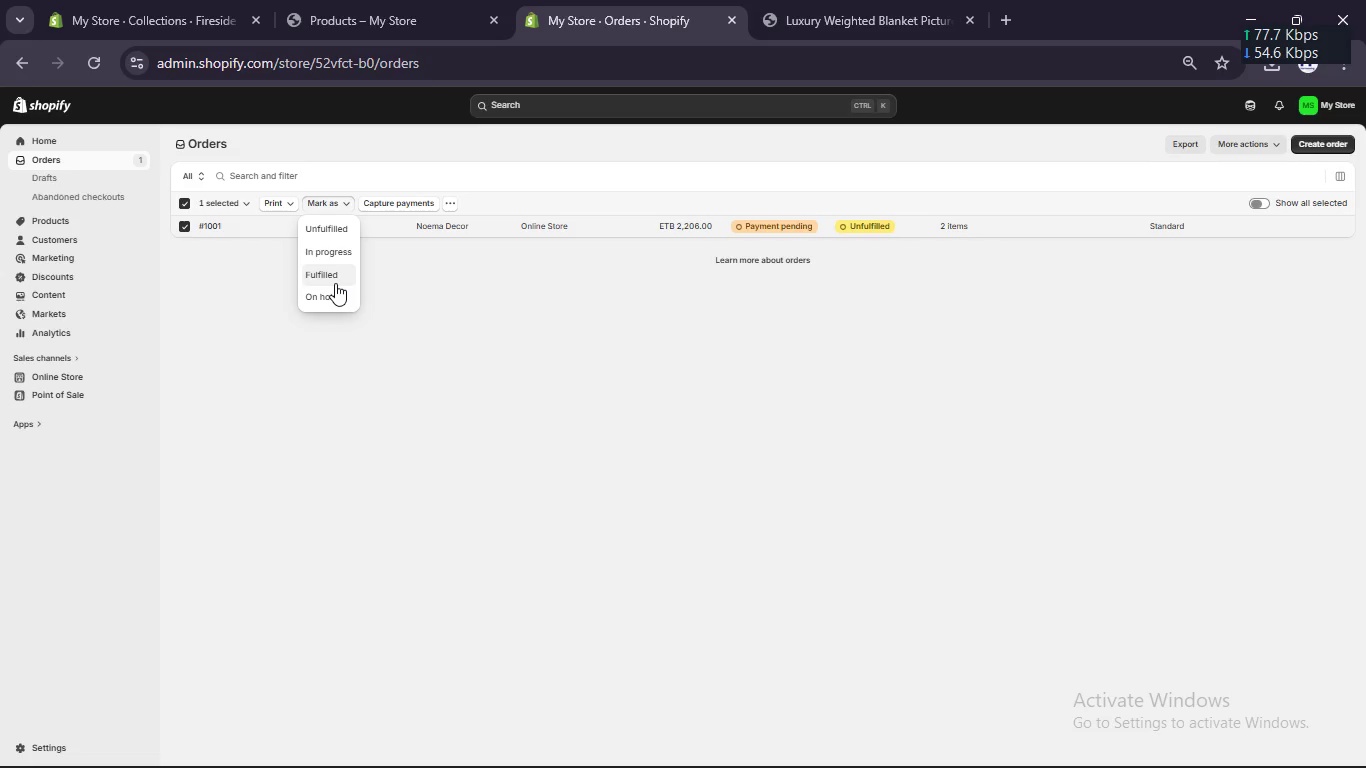 
left_click([334, 283])
 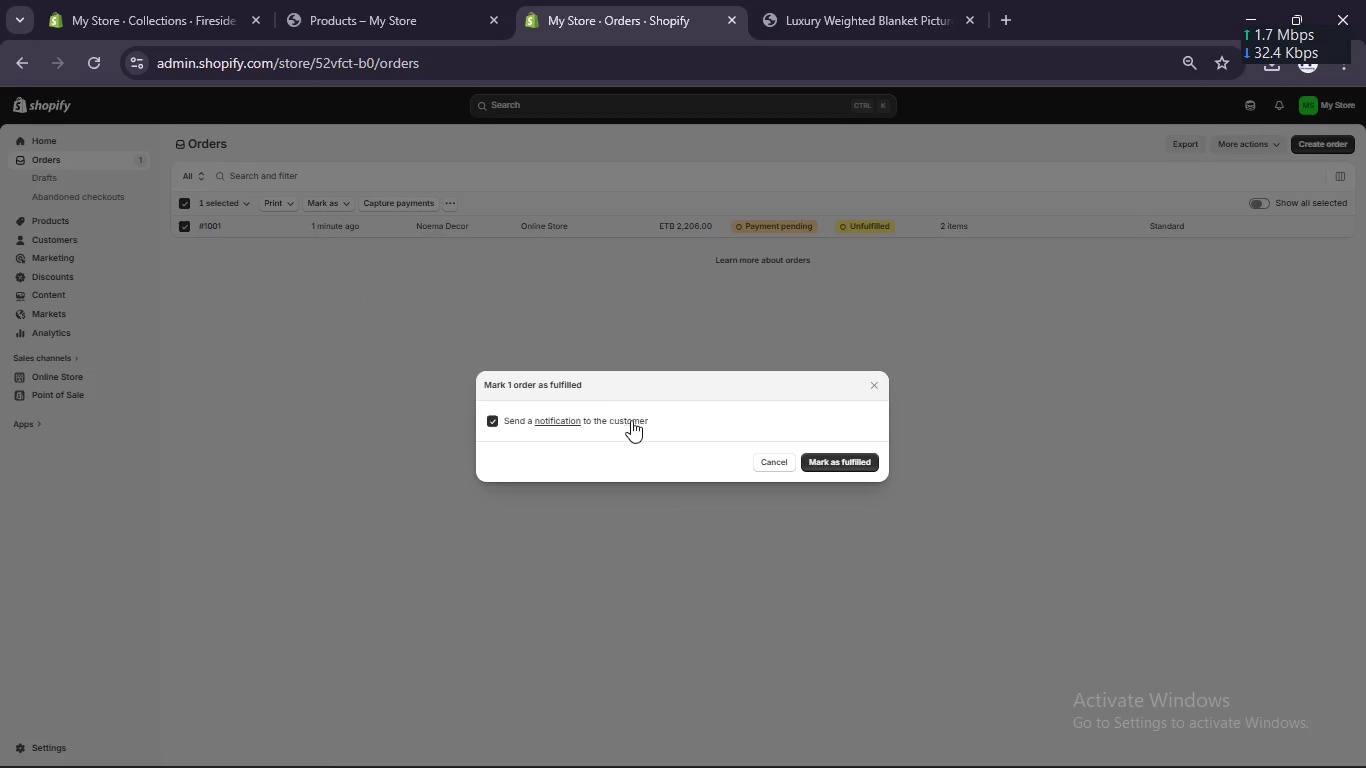 
left_click([861, 461])
 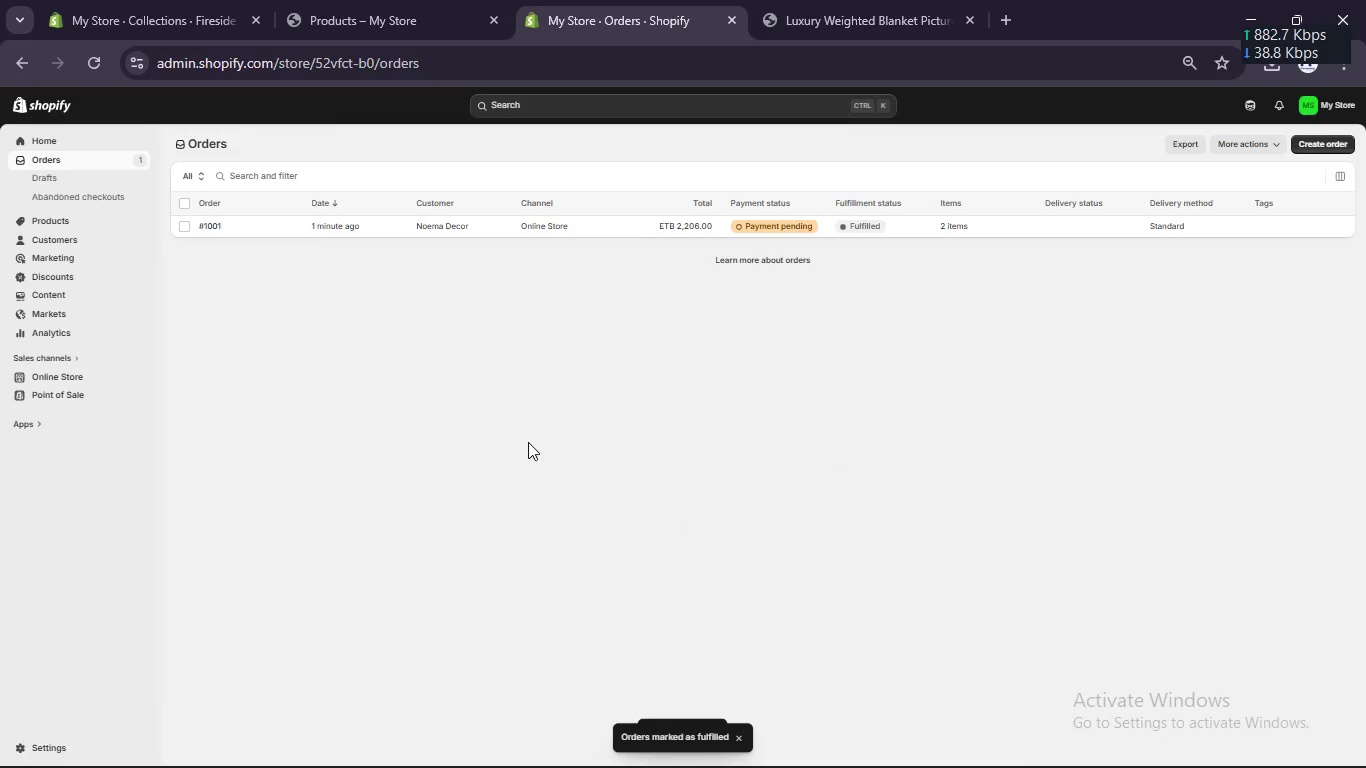 
wait(6.44)
 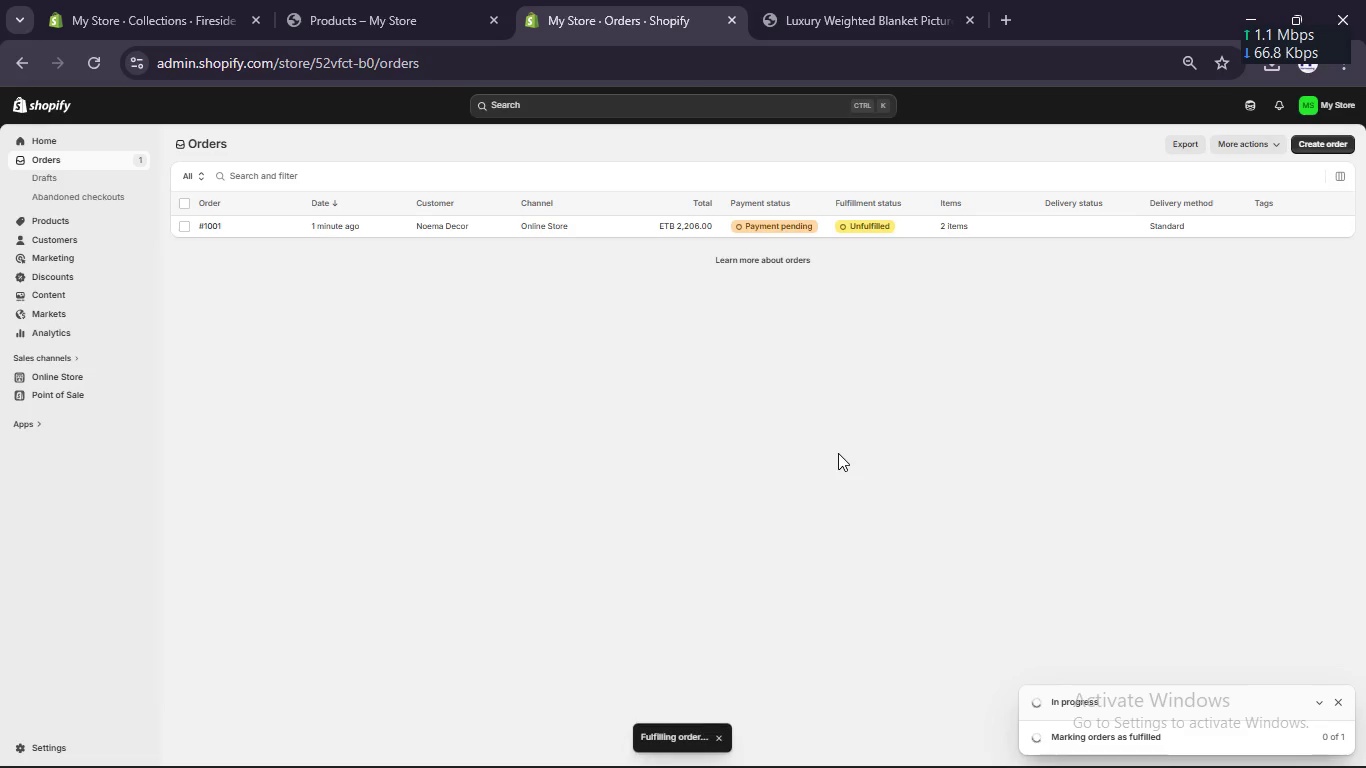 
left_click([749, 225])
 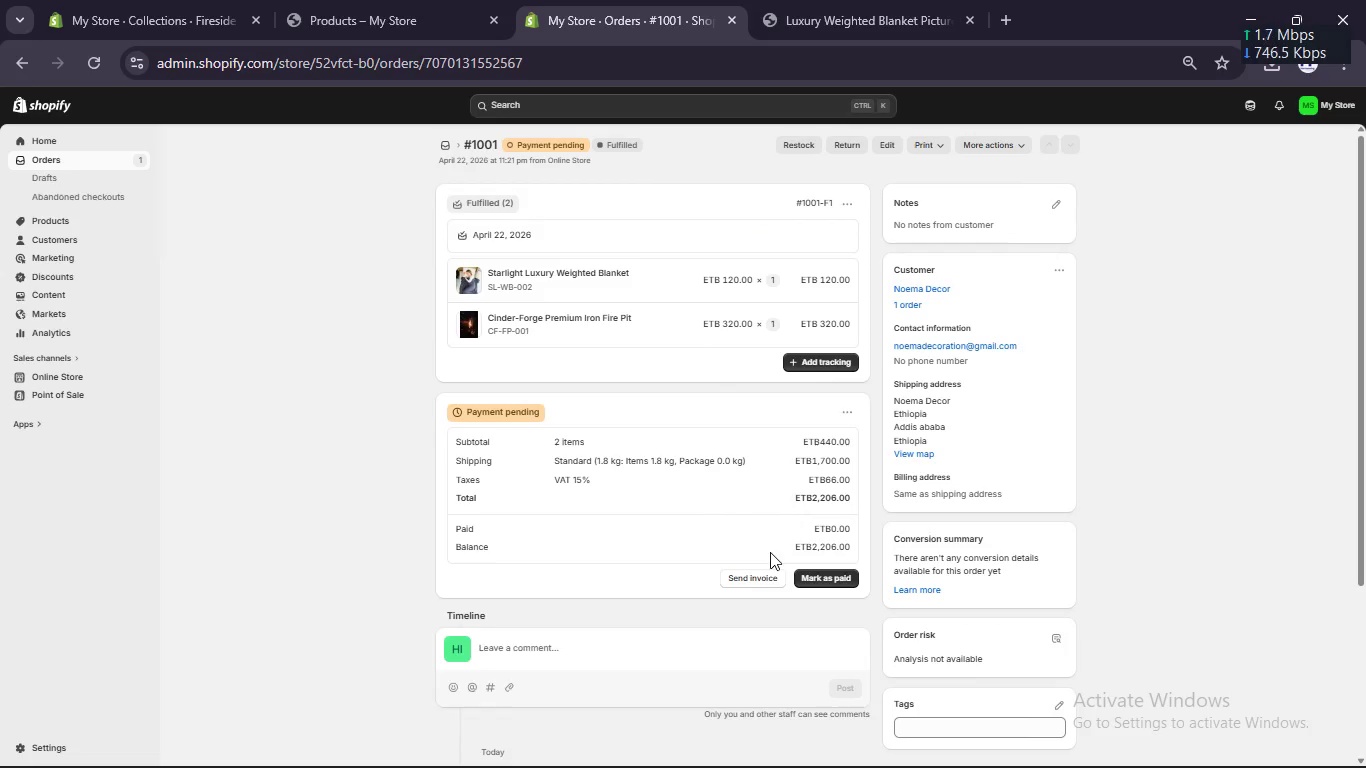 
left_click([829, 574])
 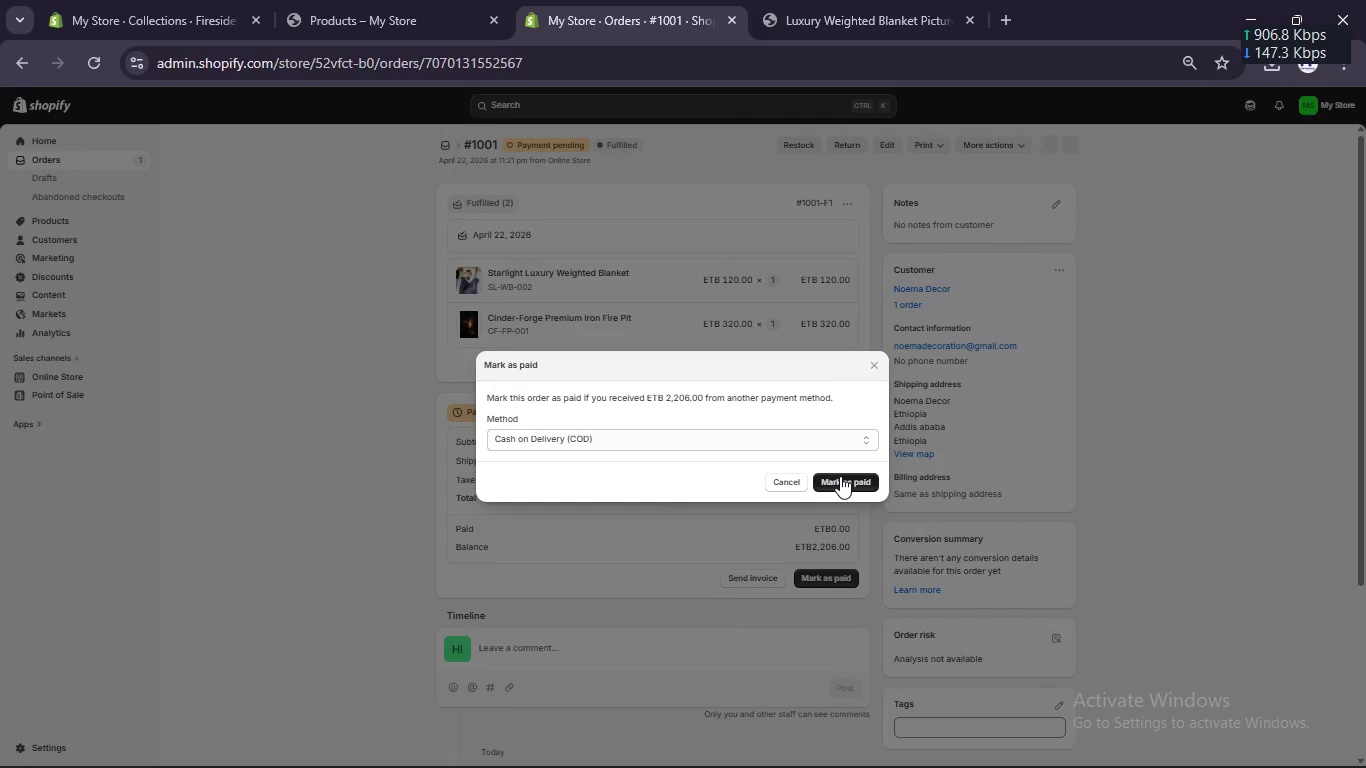 
left_click([840, 476])
 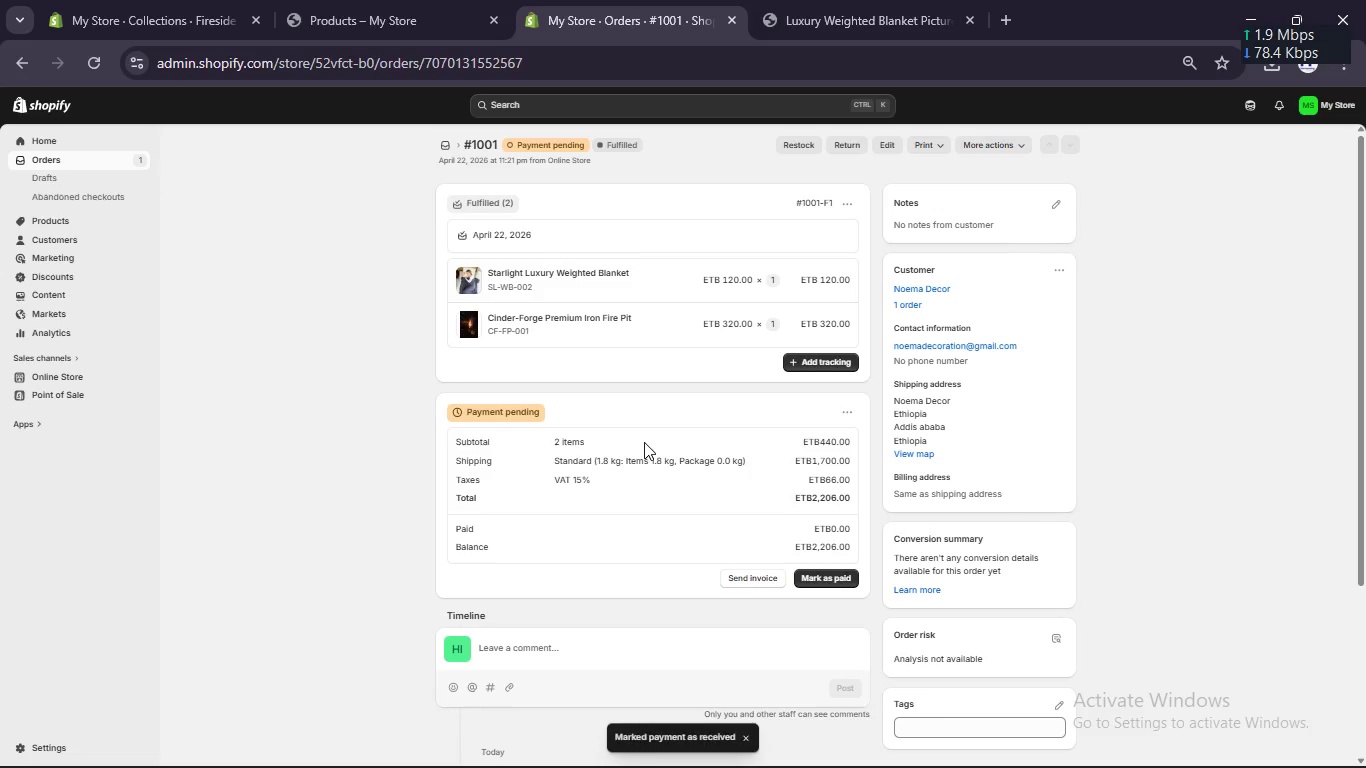 
scroll: coordinate [643, 441], scroll_direction: down, amount: 3.0
 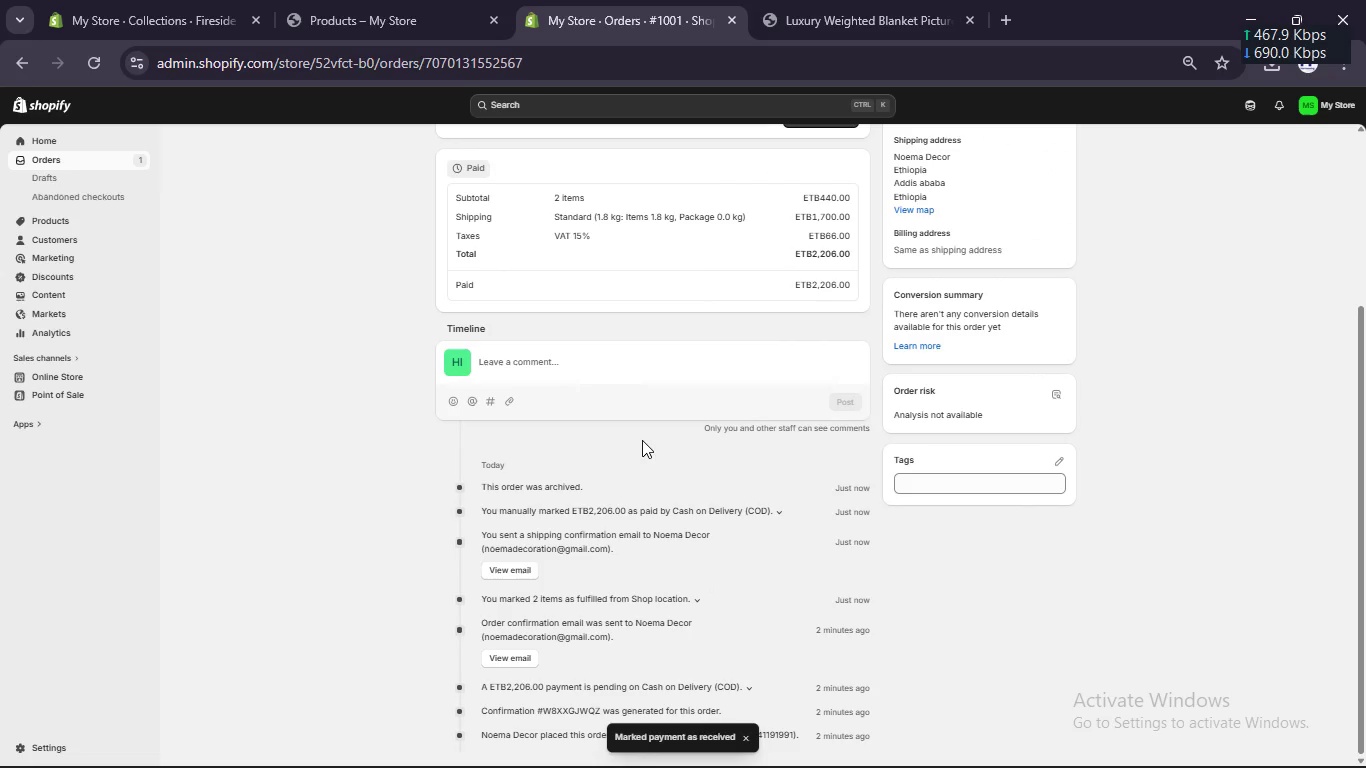 
scroll: coordinate [642, 440], scroll_direction: up, amount: 7.0
 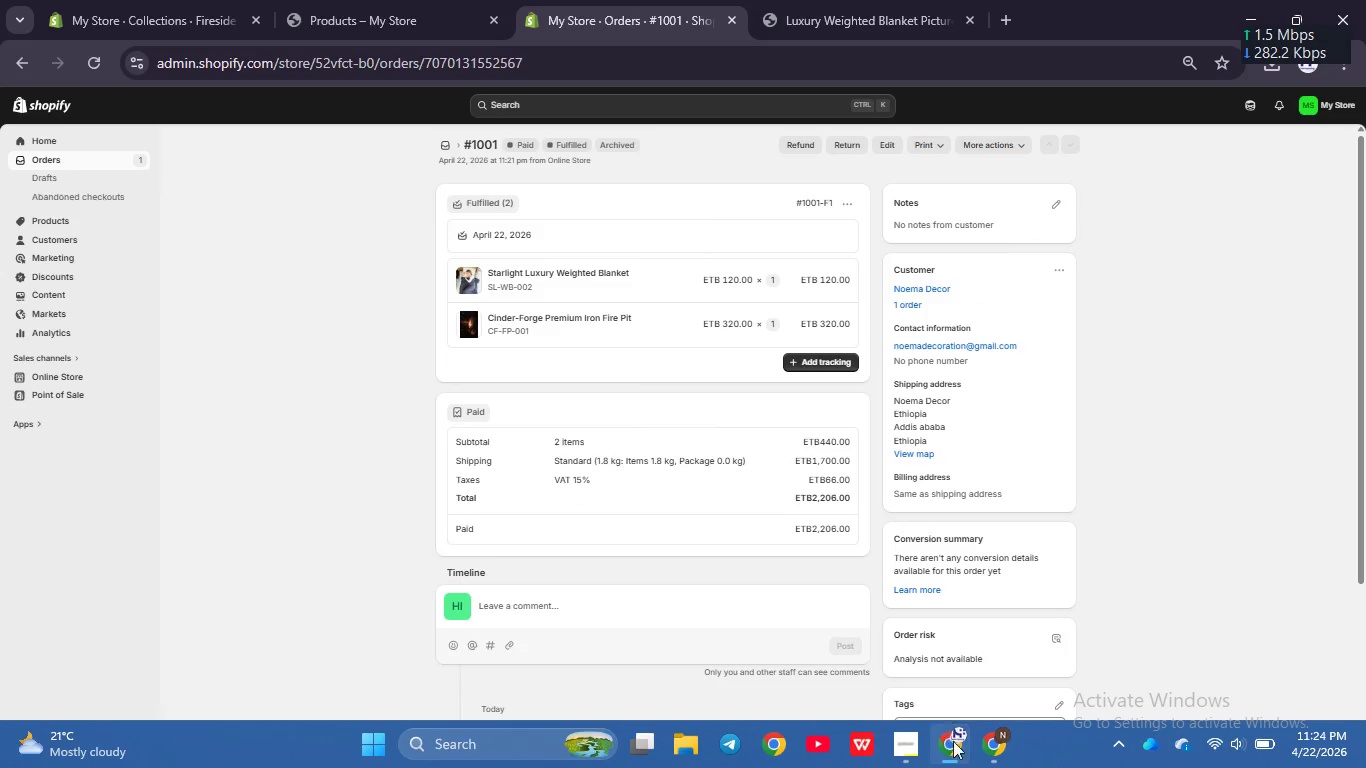 
left_click([989, 748])
 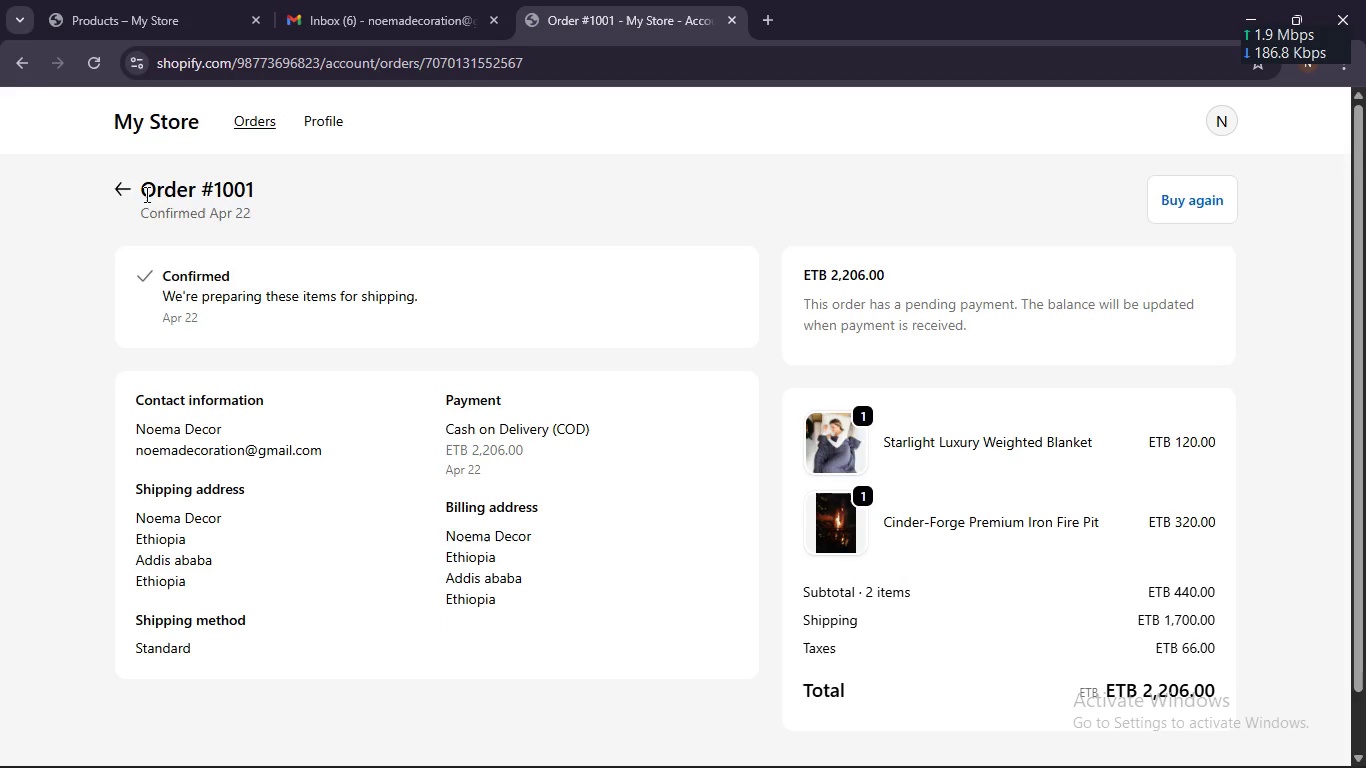 
left_click([119, 183])
 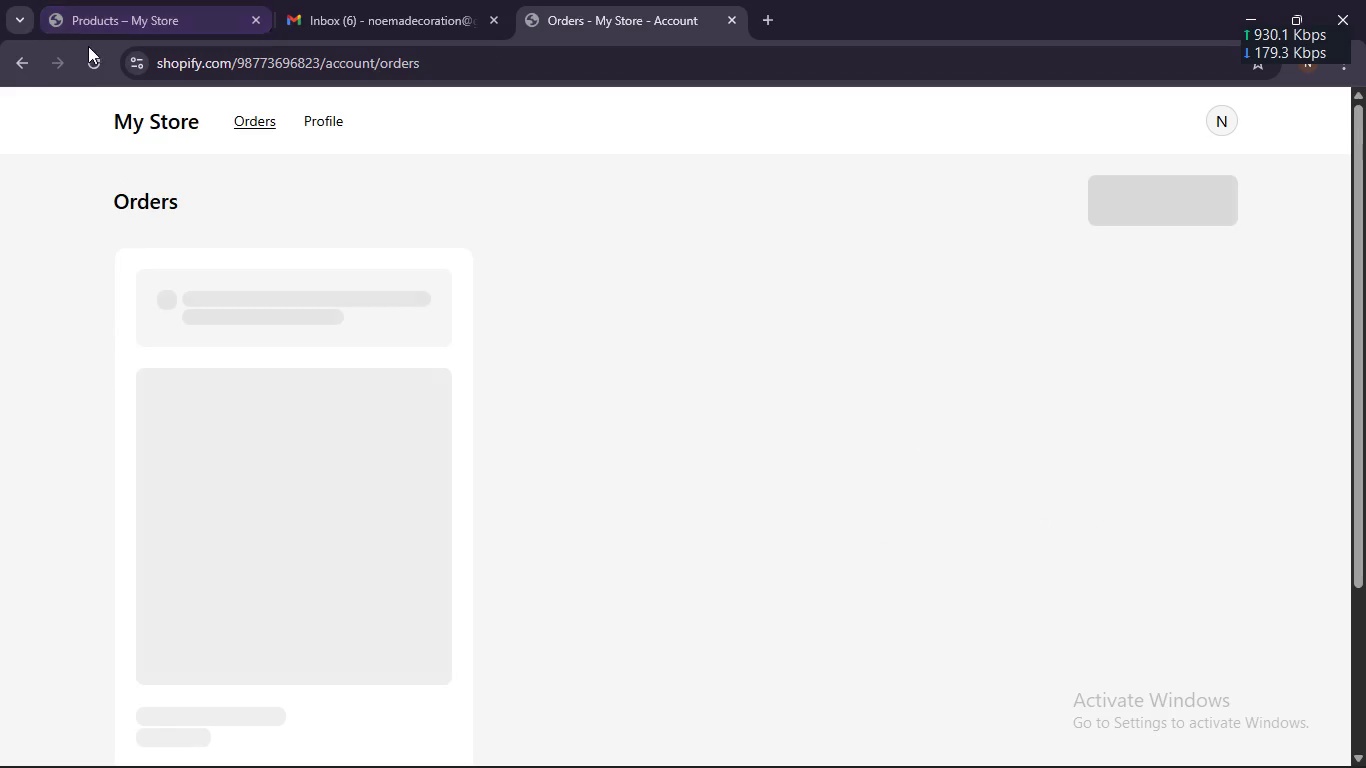 
left_click([90, 59])
 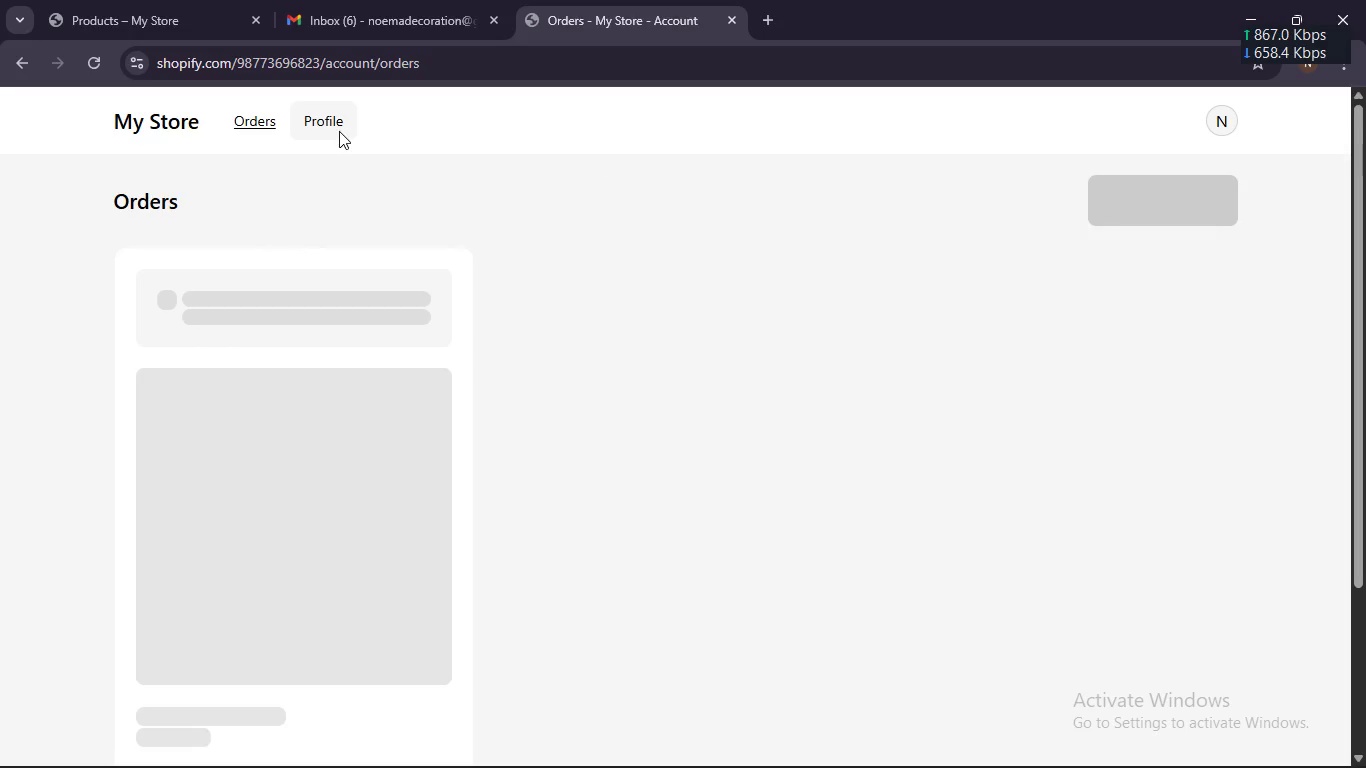 
wait(6.12)
 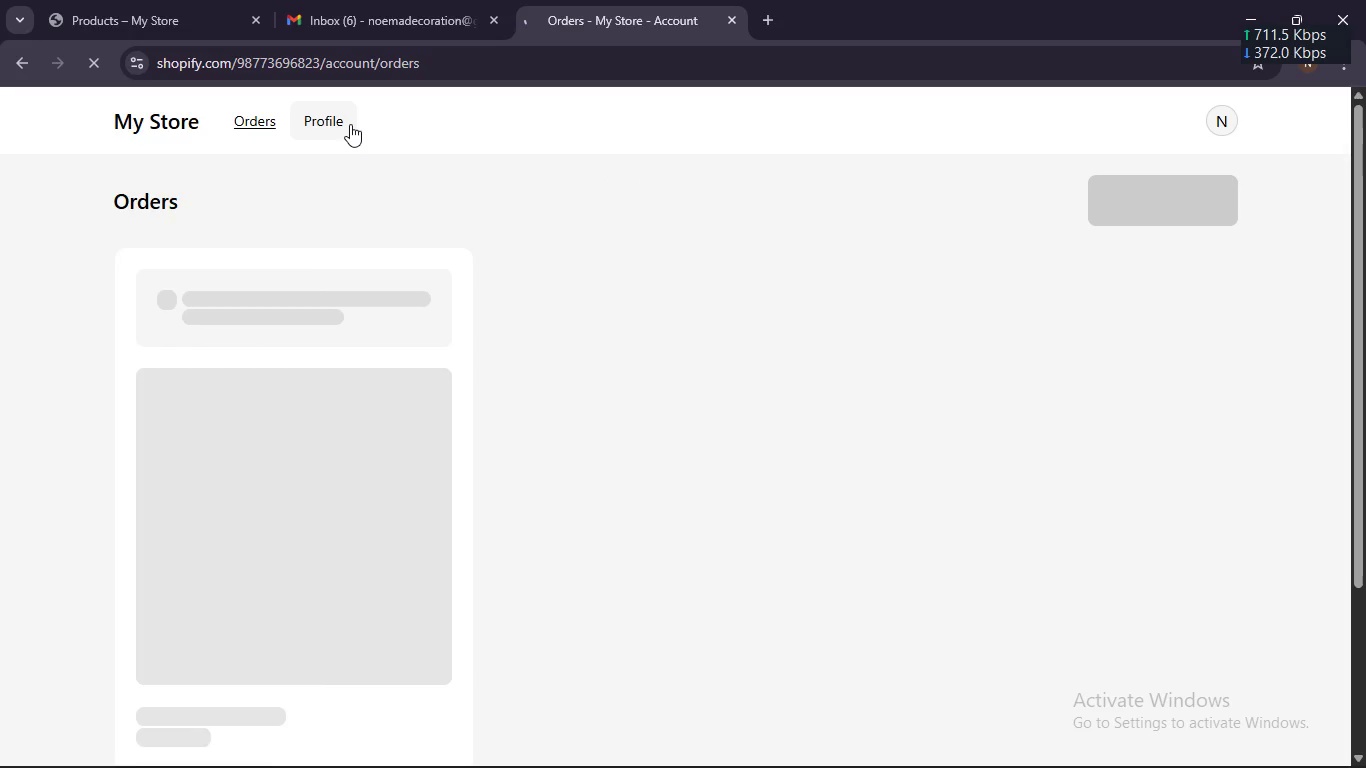 
scroll: coordinate [339, 131], scroll_direction: down, amount: 6.0
 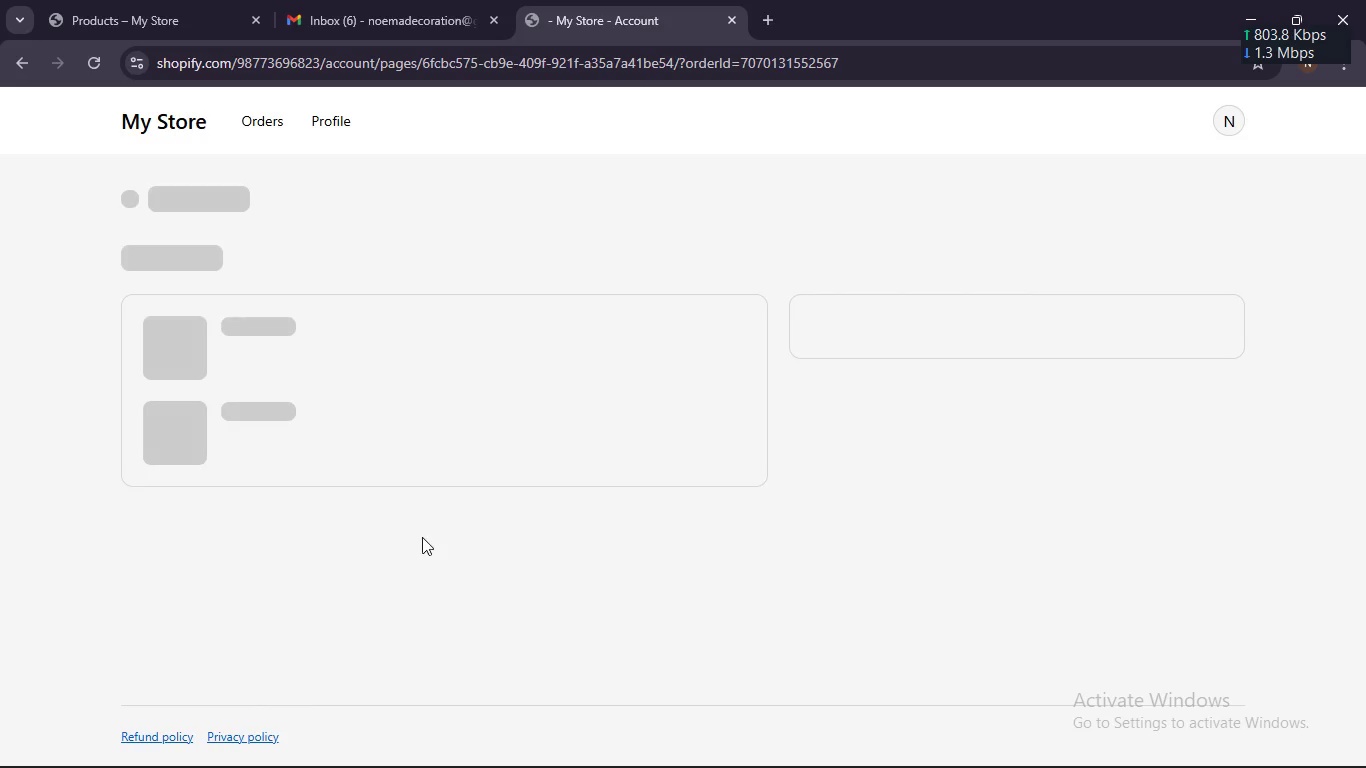 
wait(8.61)
 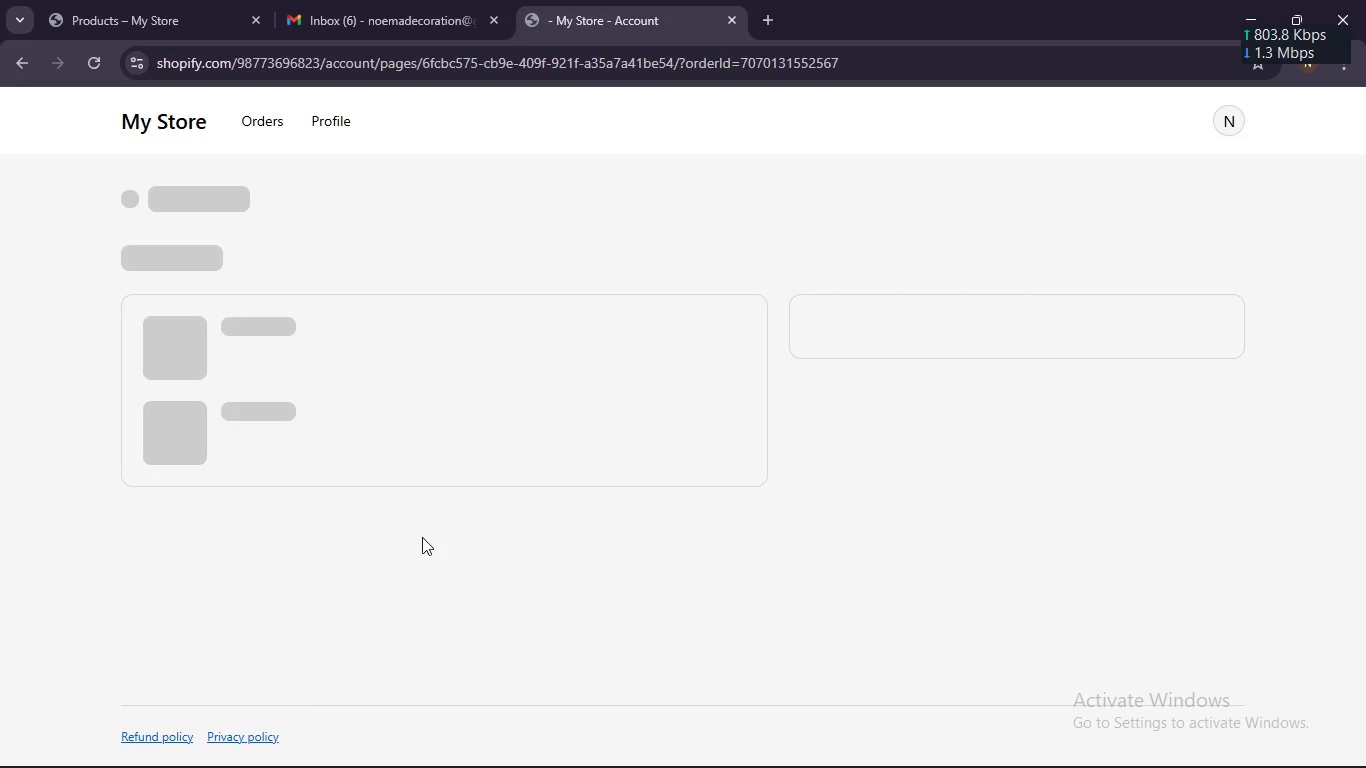 
left_click([153, 349])